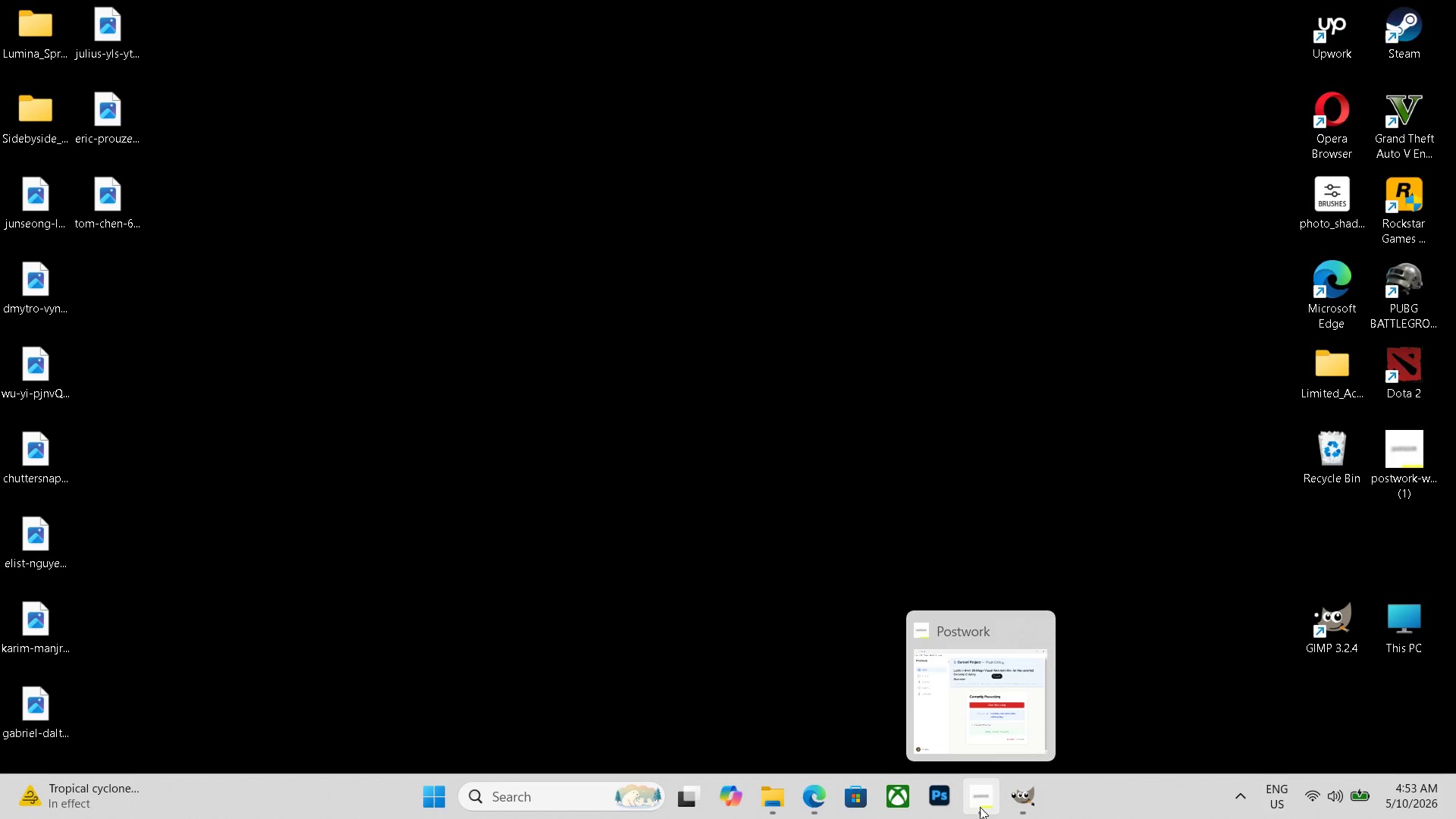 
left_click([971, 804])